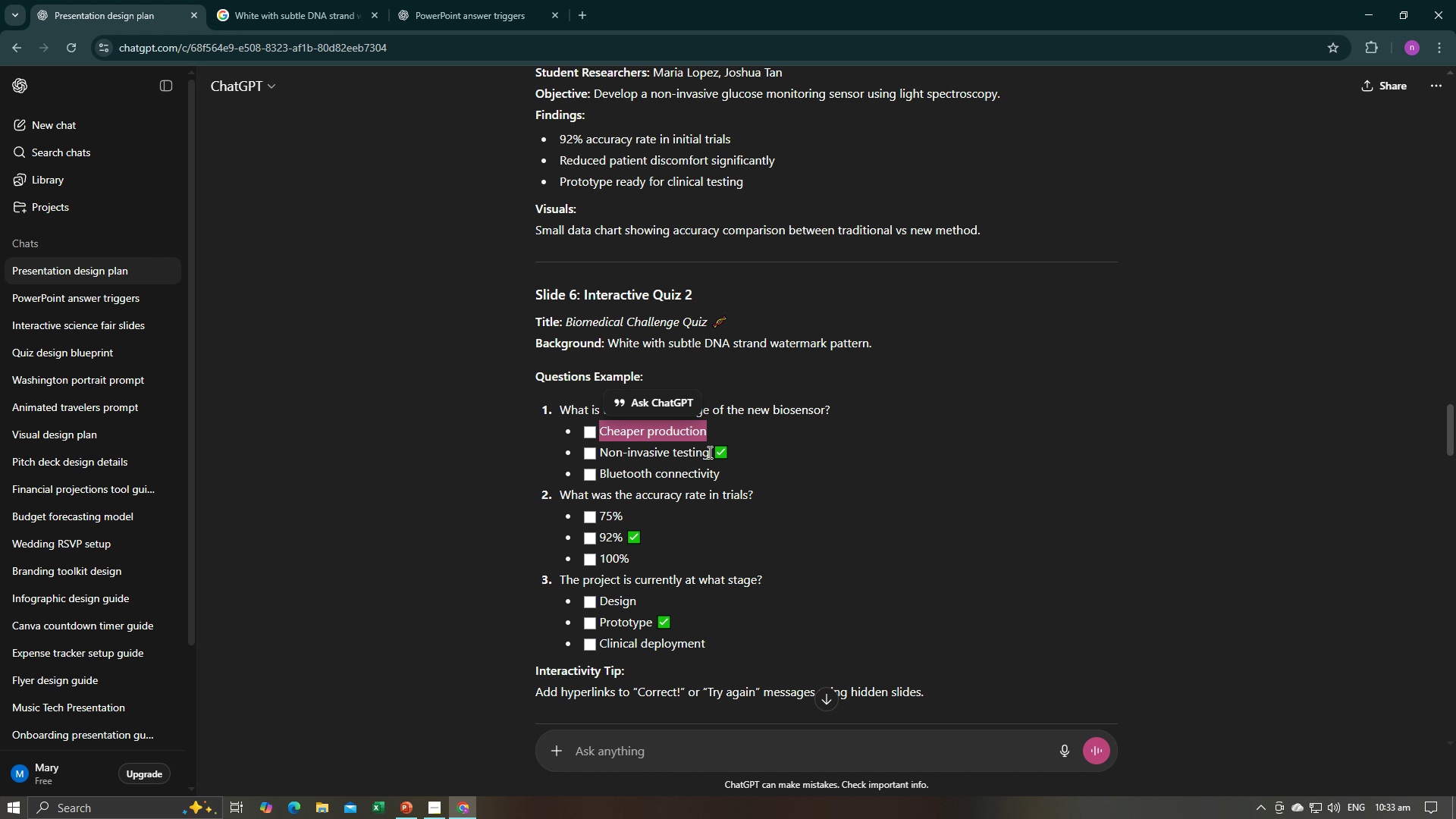 
left_click_drag(start_coordinate=[708, 452], to_coordinate=[602, 456])
 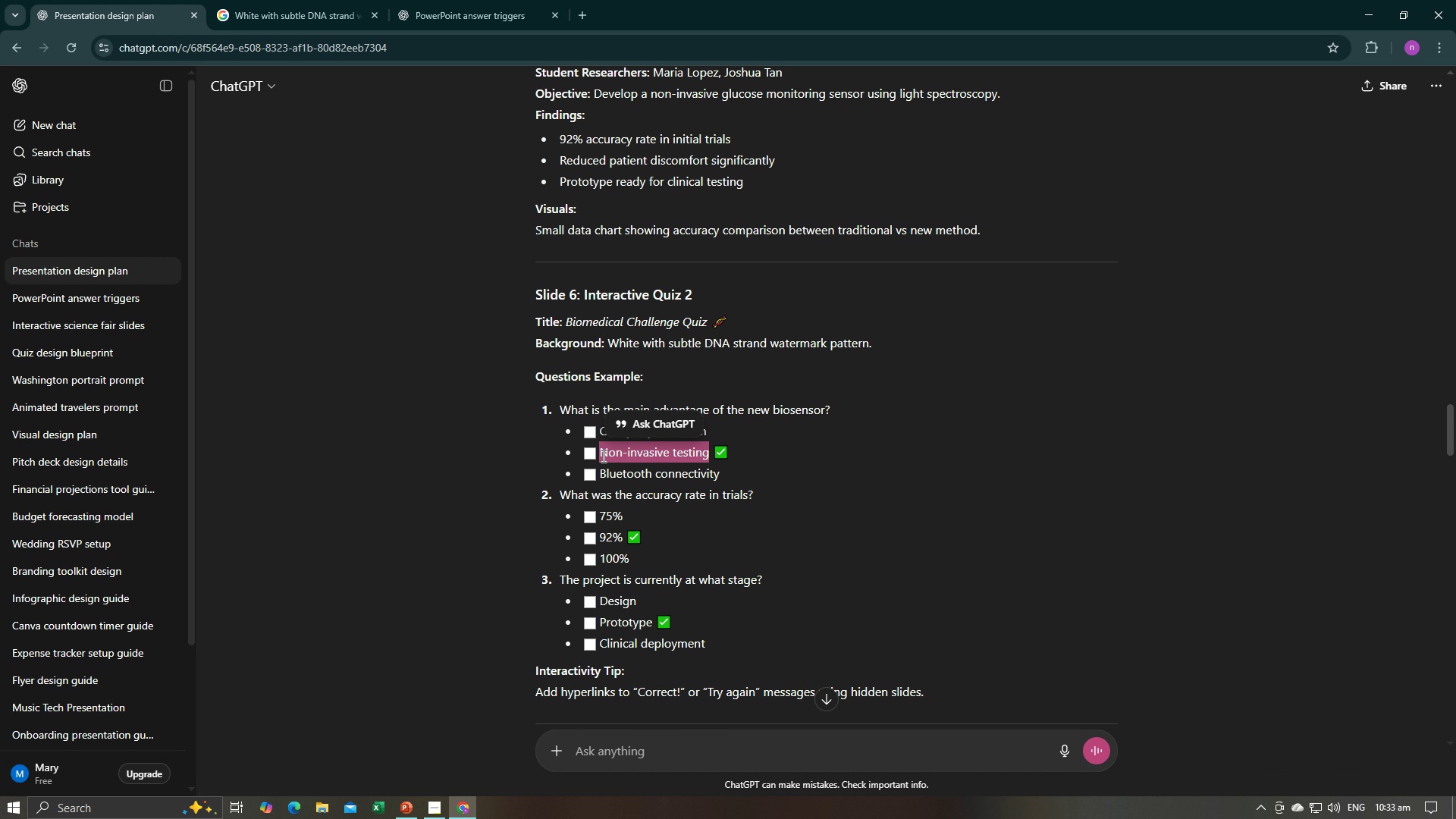 
key(Control+C)
 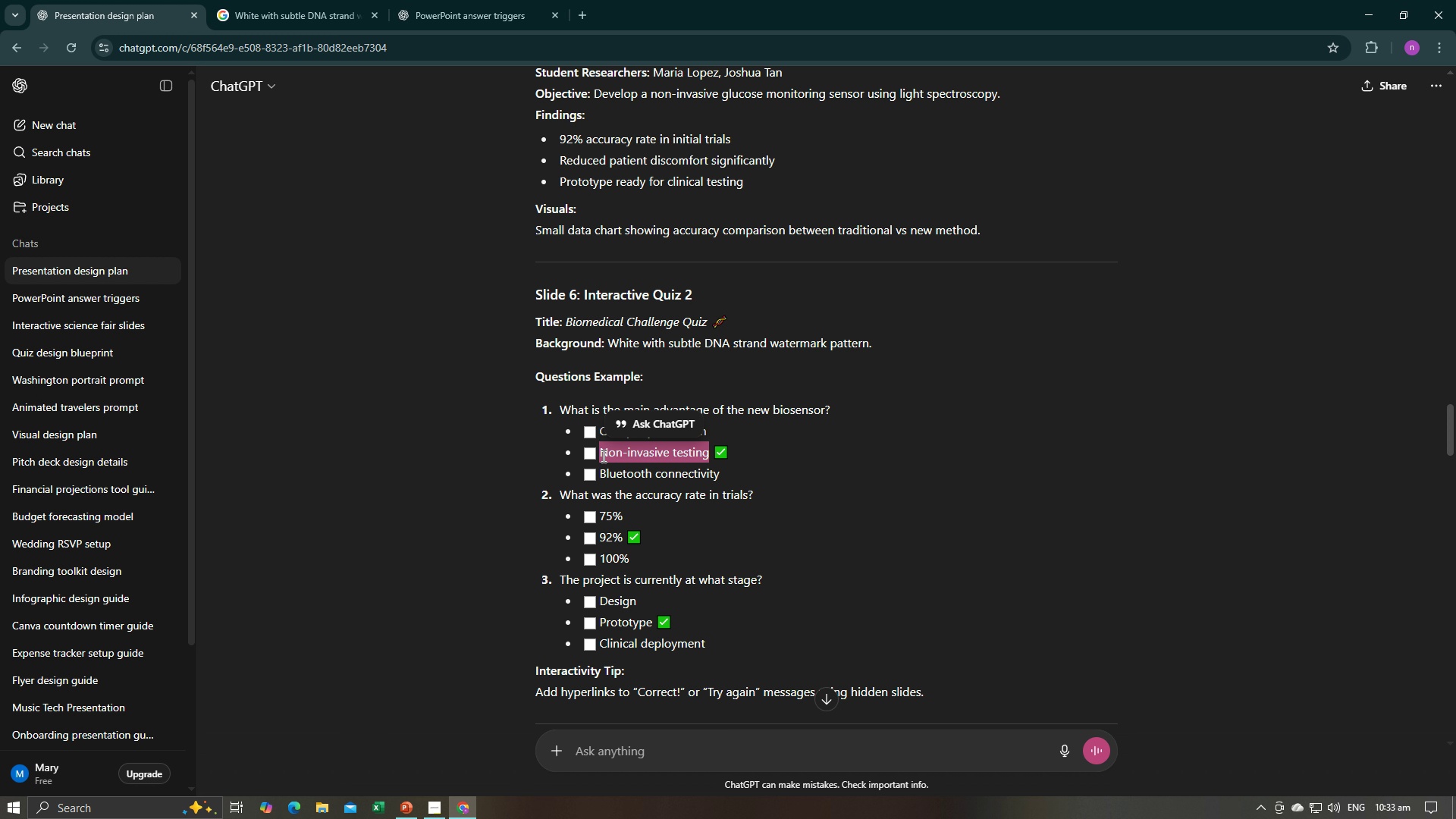 
key(Control+C)
 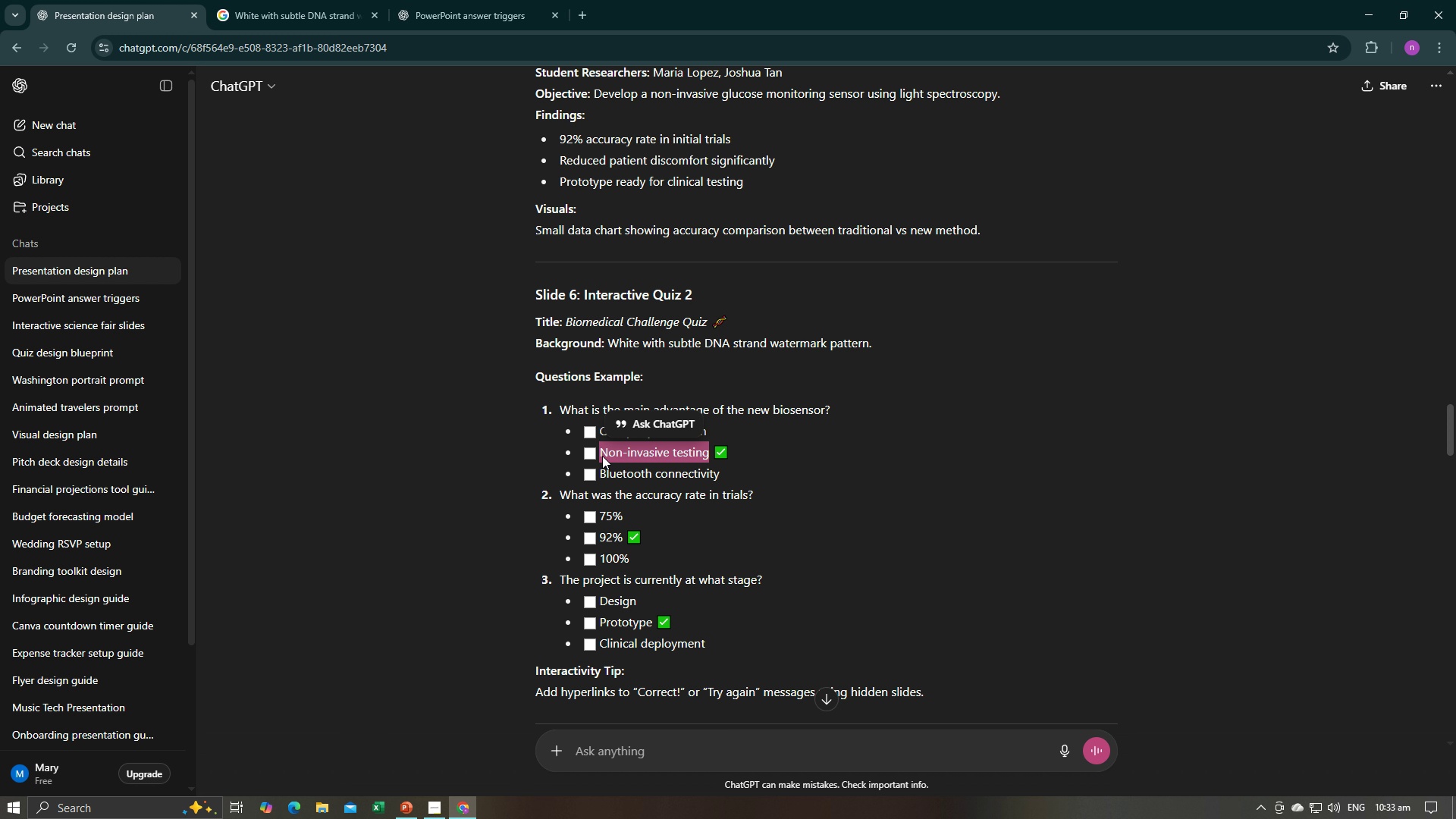 
key(Alt+AltLeft)
 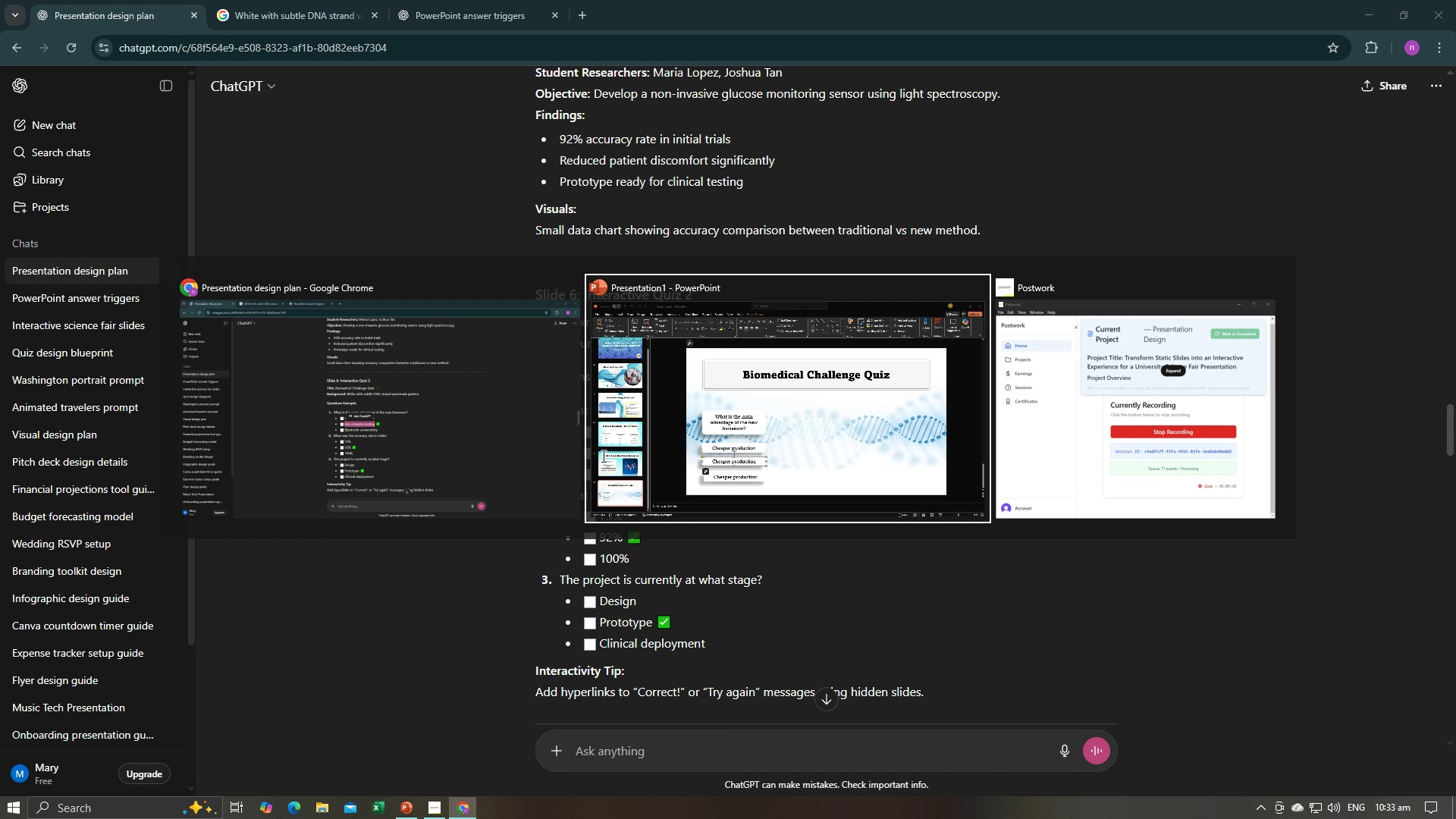 
key(Alt+Tab)
 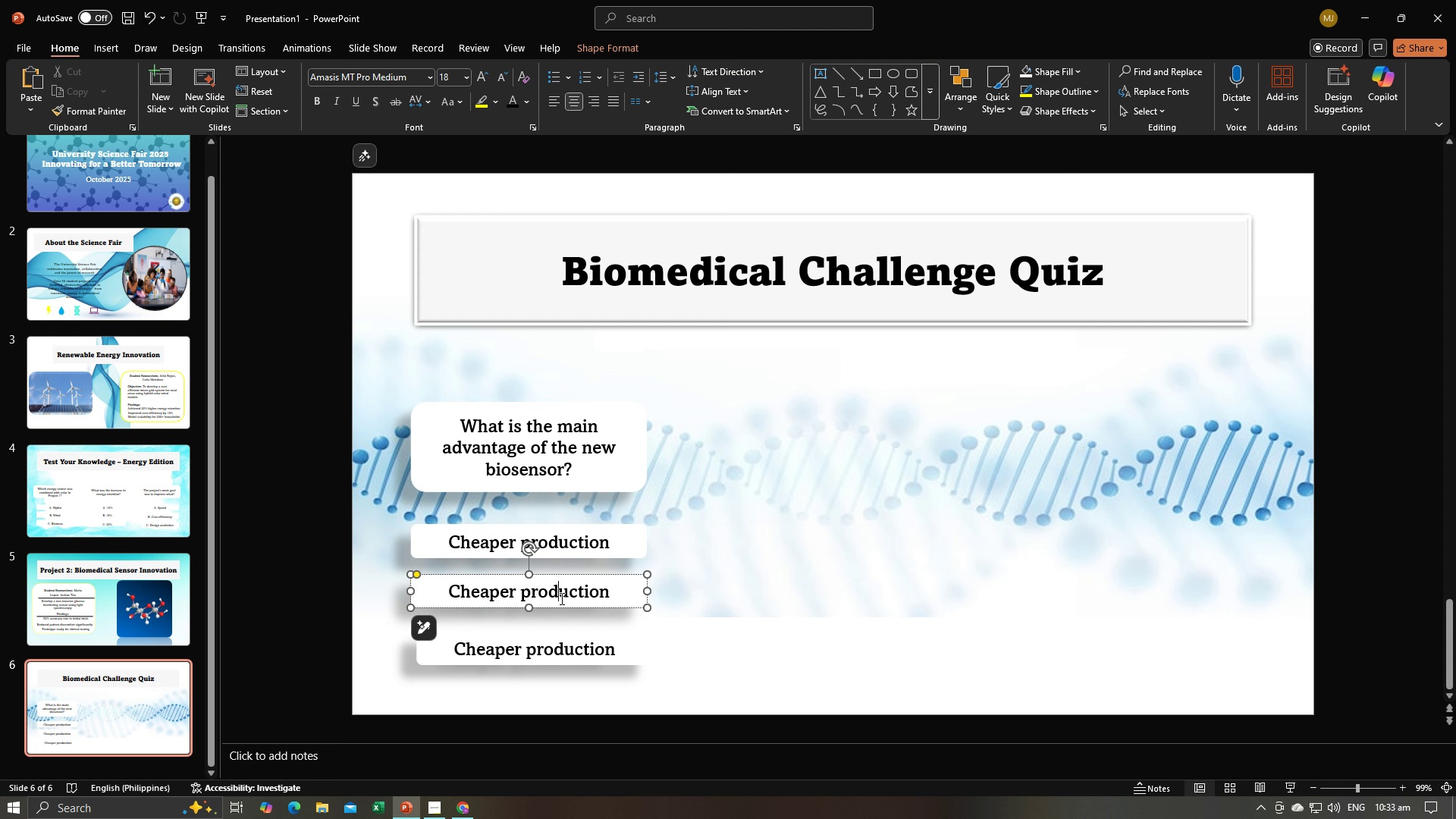 
left_click([560, 598])
 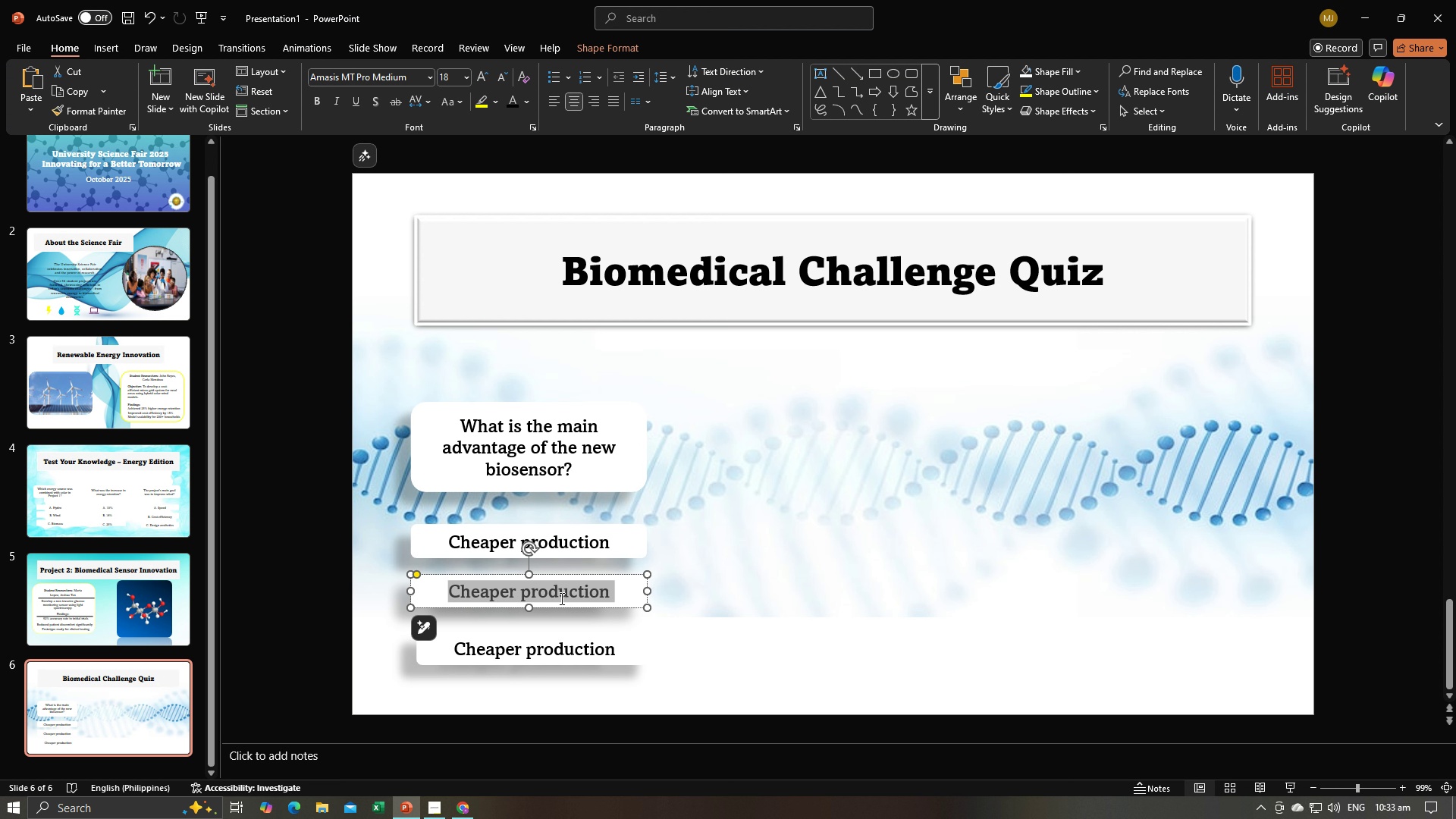 
key(Control+A)
 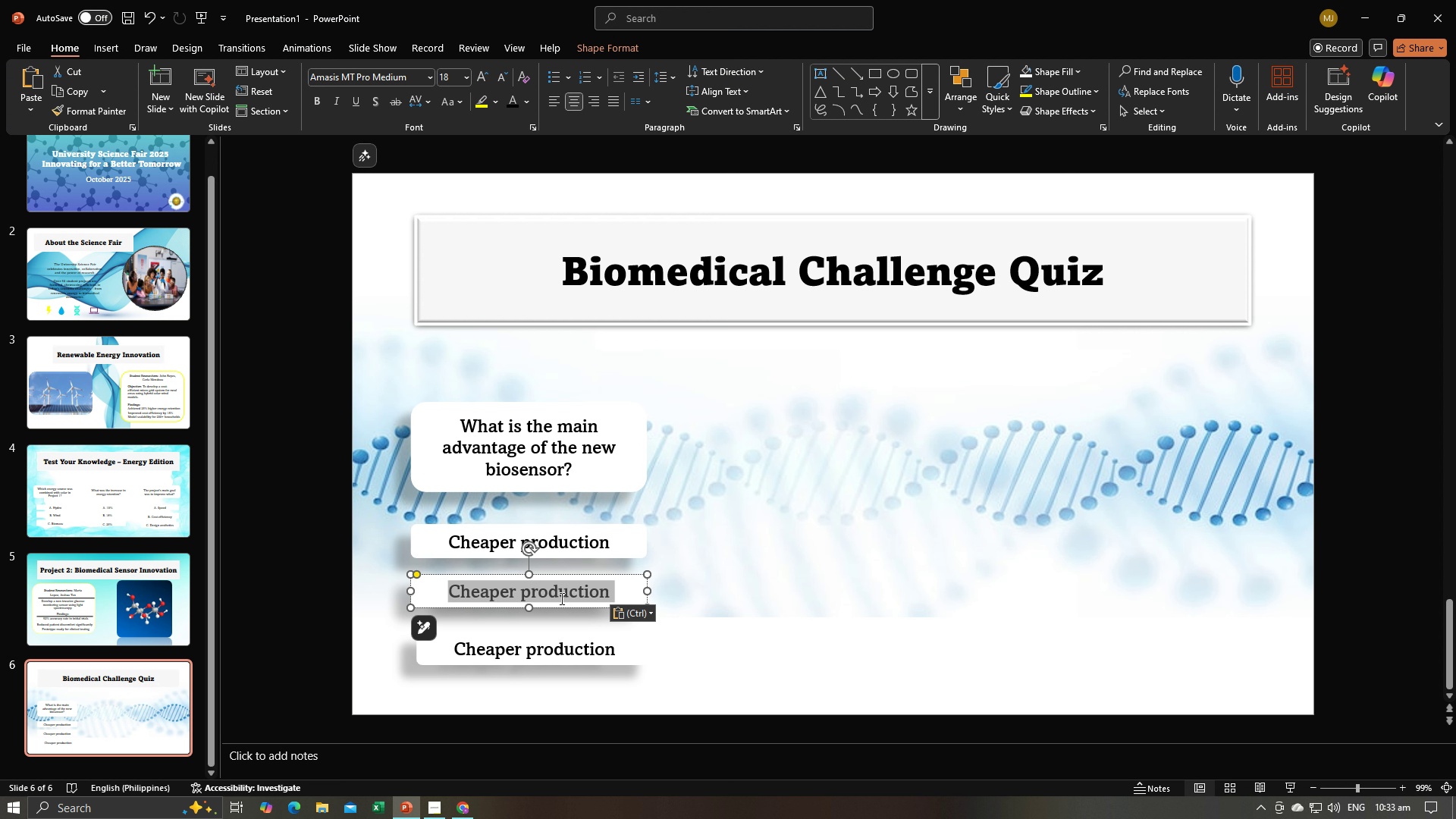 
key(Control+V)
 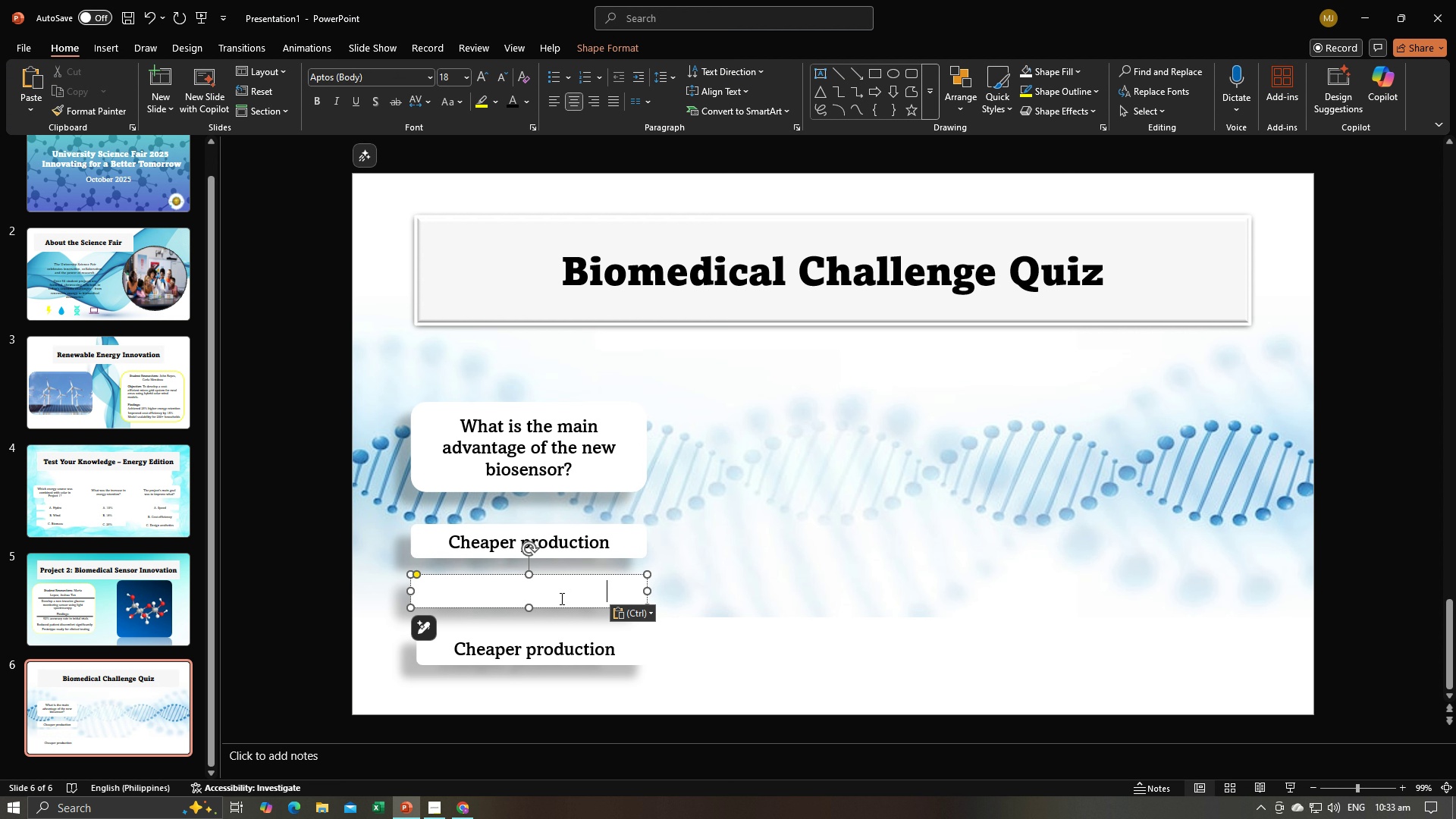 
key(Control+A)
 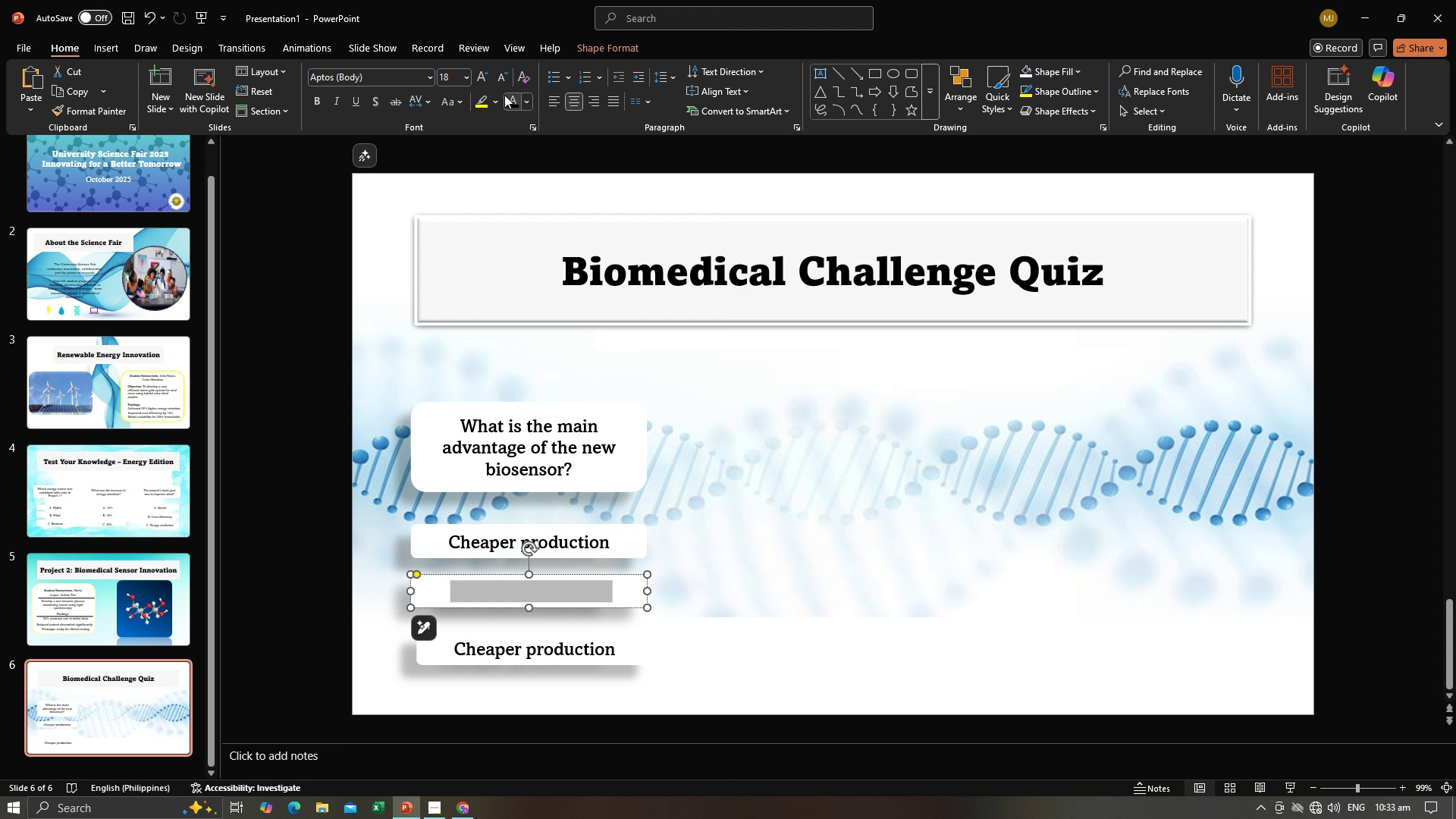 
left_click([504, 95])
 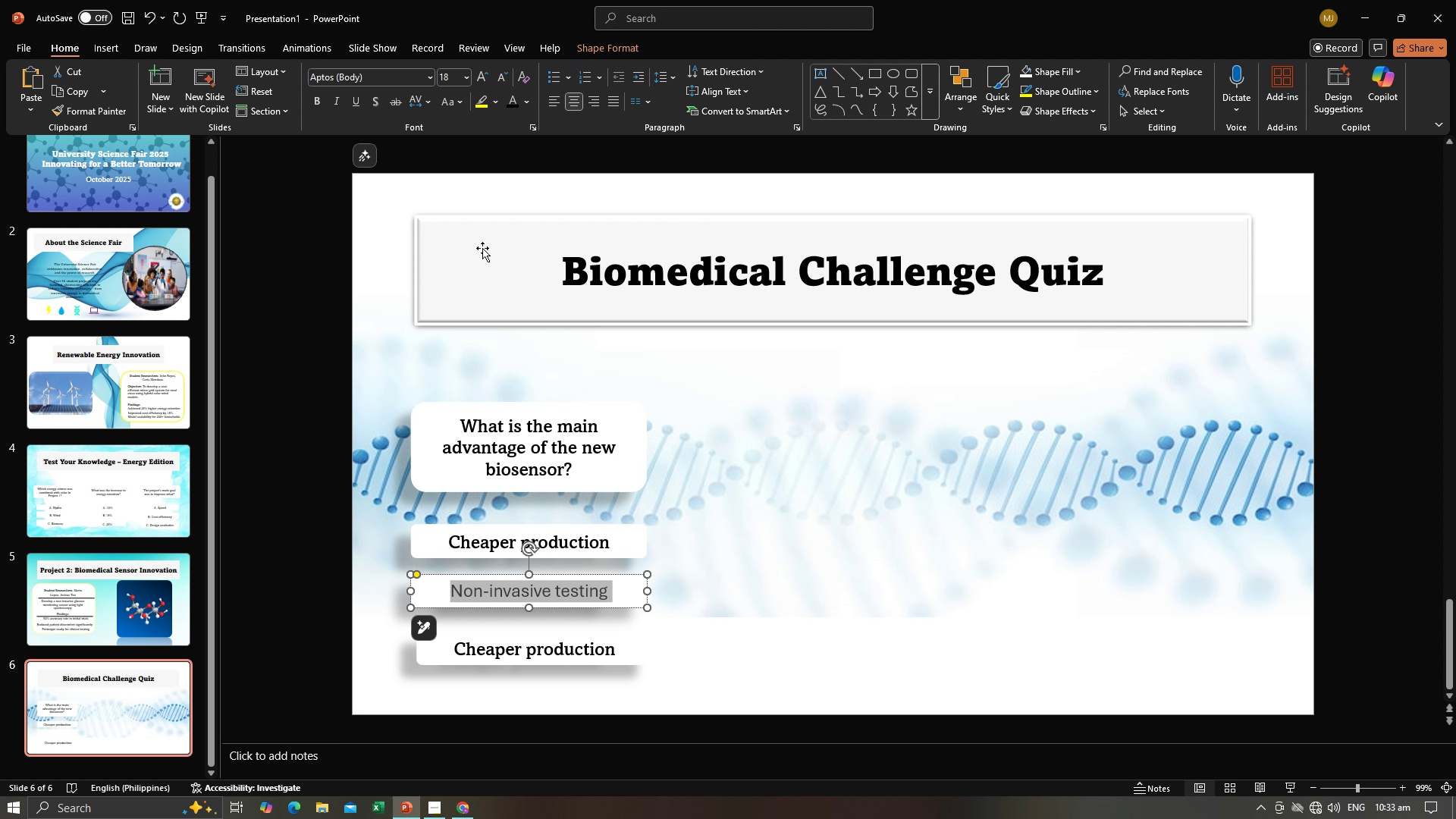 
key(Alt+AltLeft)
 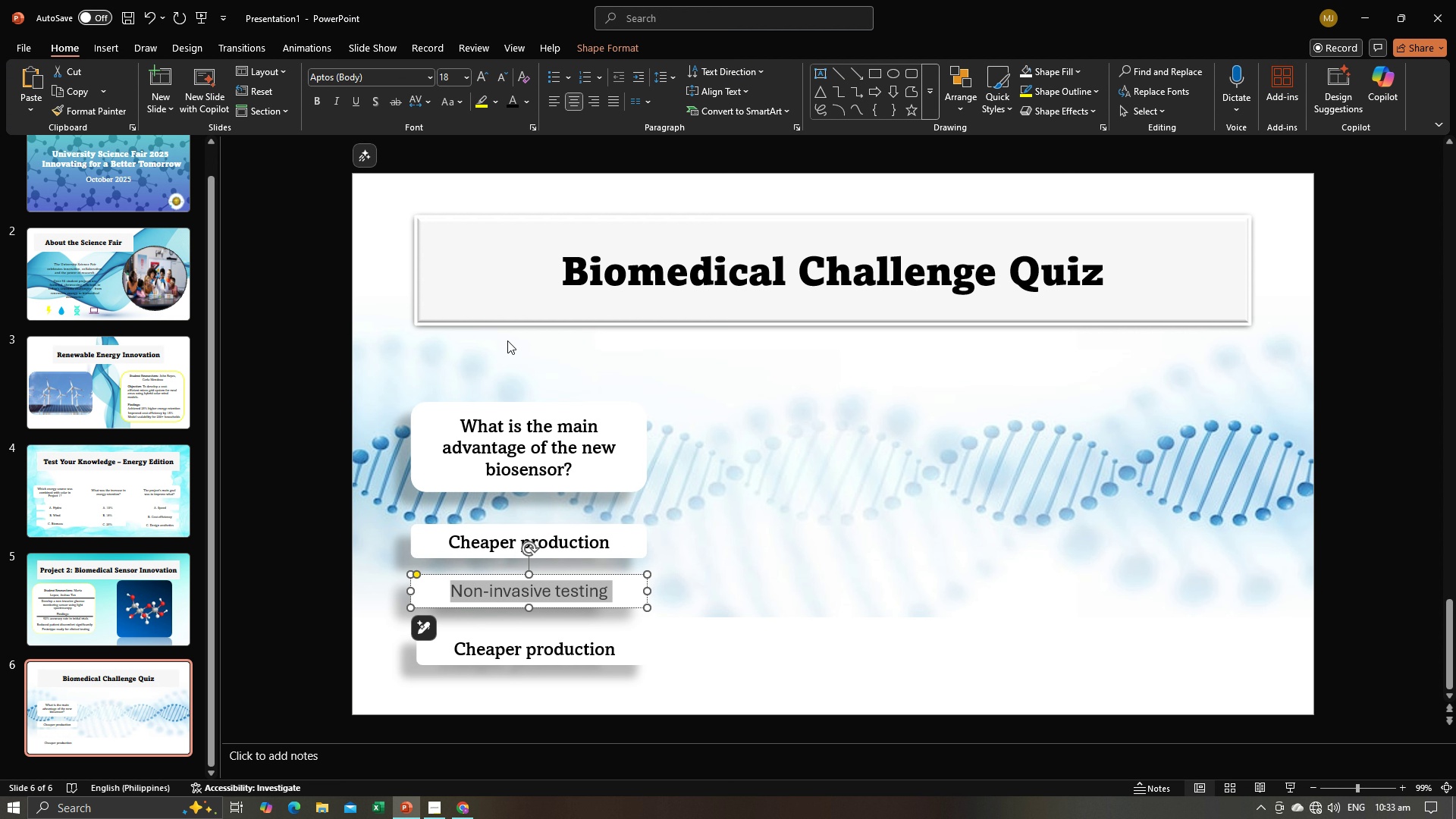 
key(Alt+Tab)
 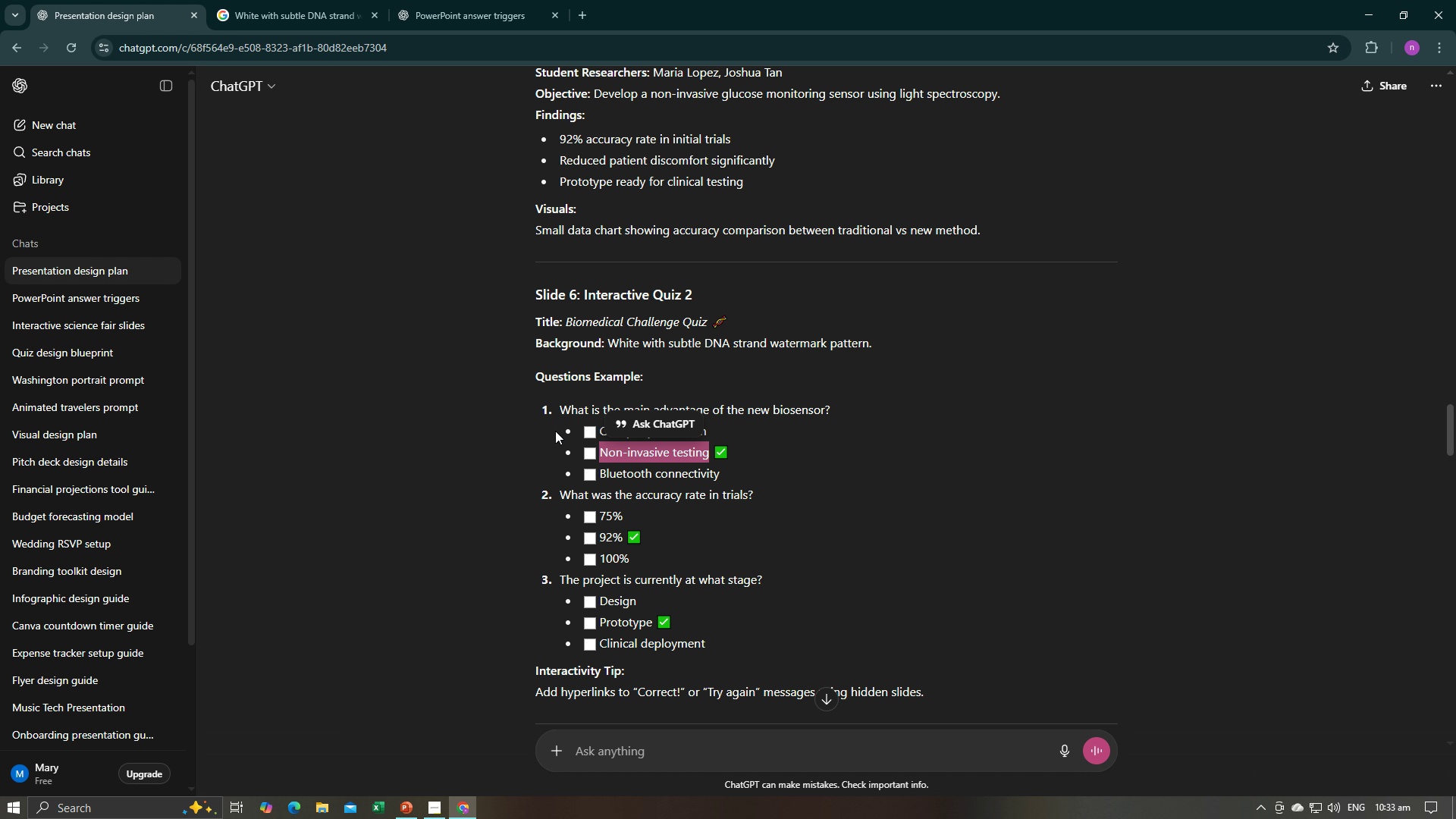 
key(Alt+AltLeft)
 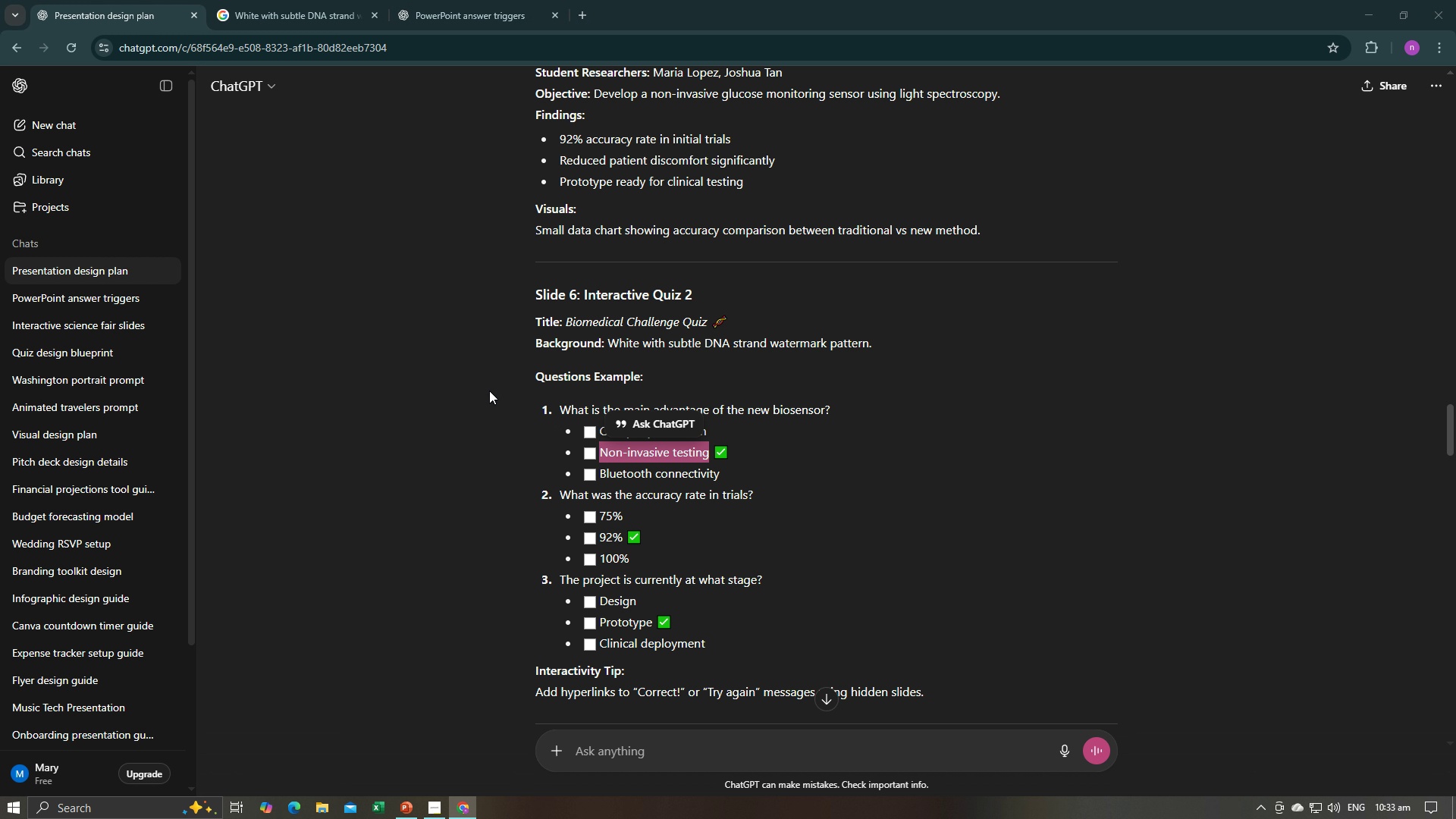 
key(Alt+Tab)
 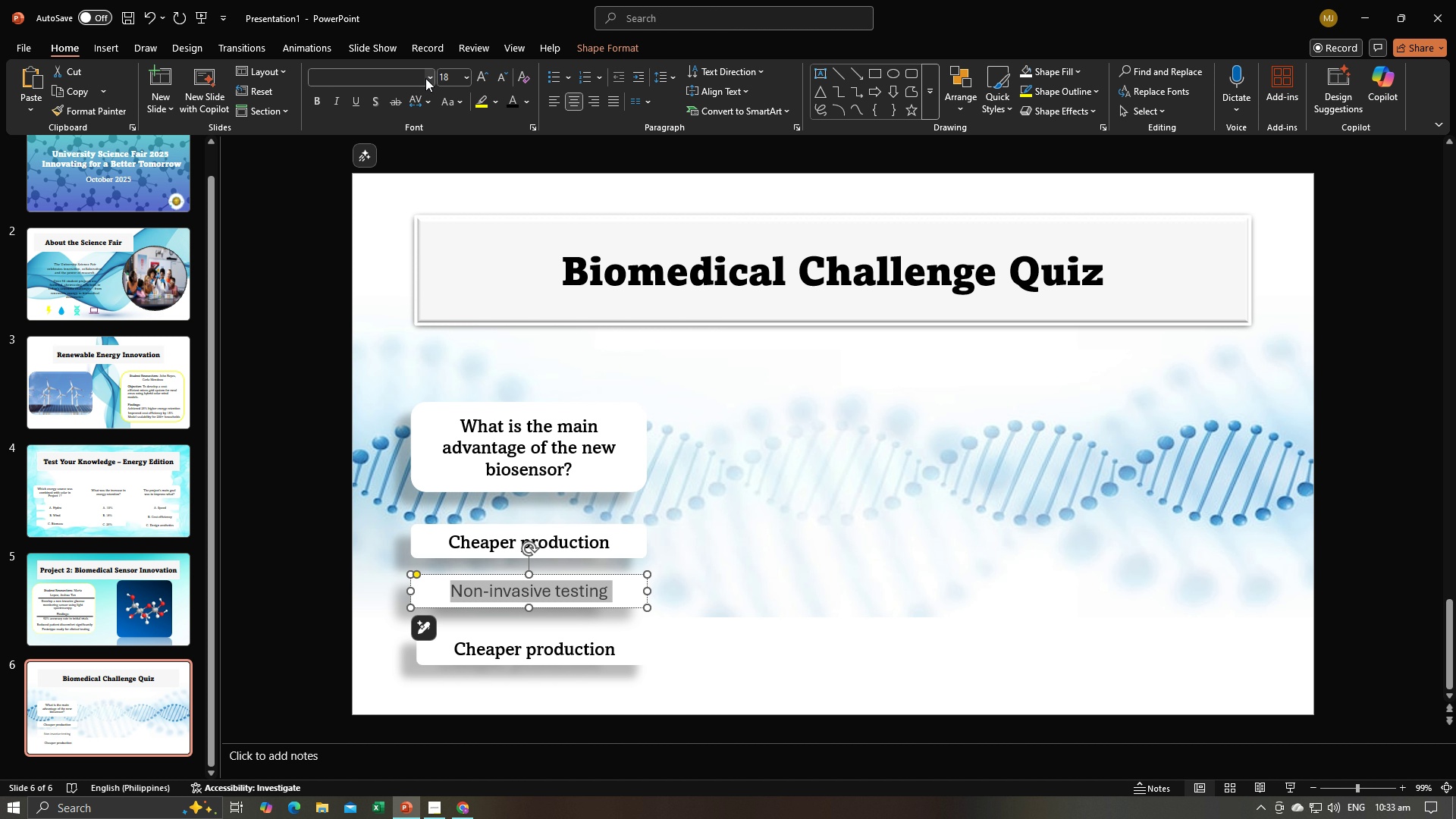 
left_click([425, 78])
 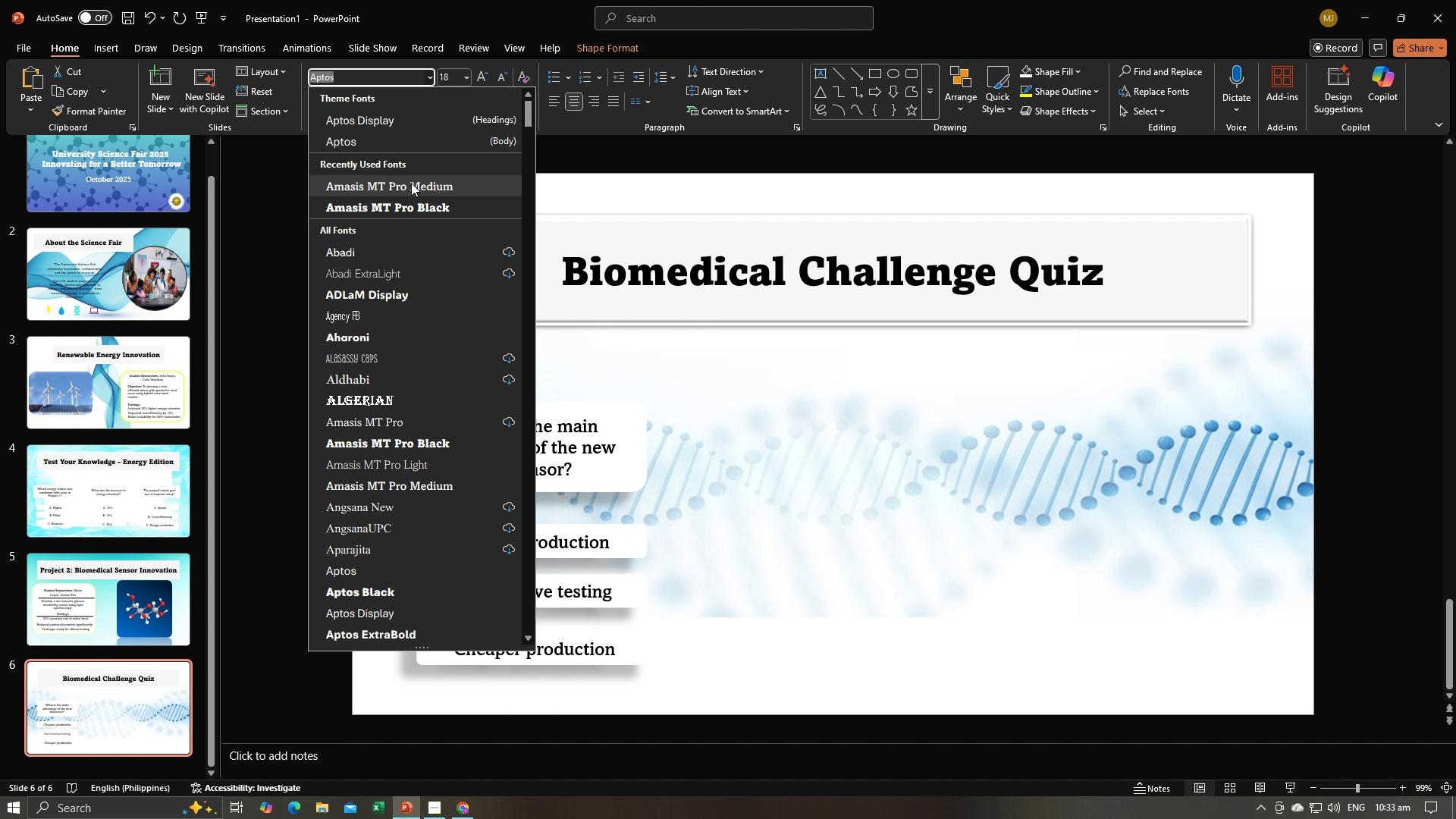 
left_click([411, 183])
 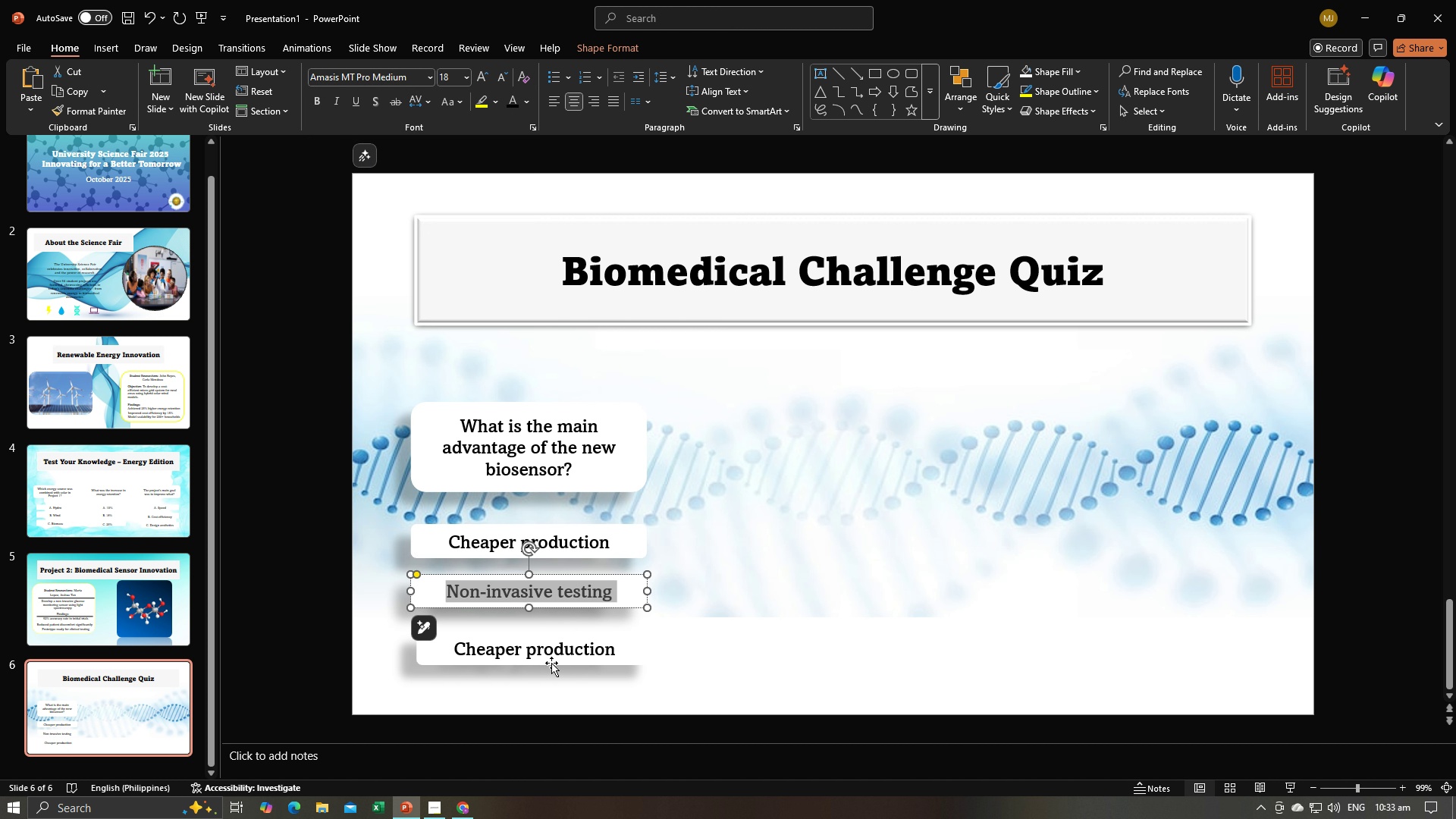 
key(Alt+AltLeft)
 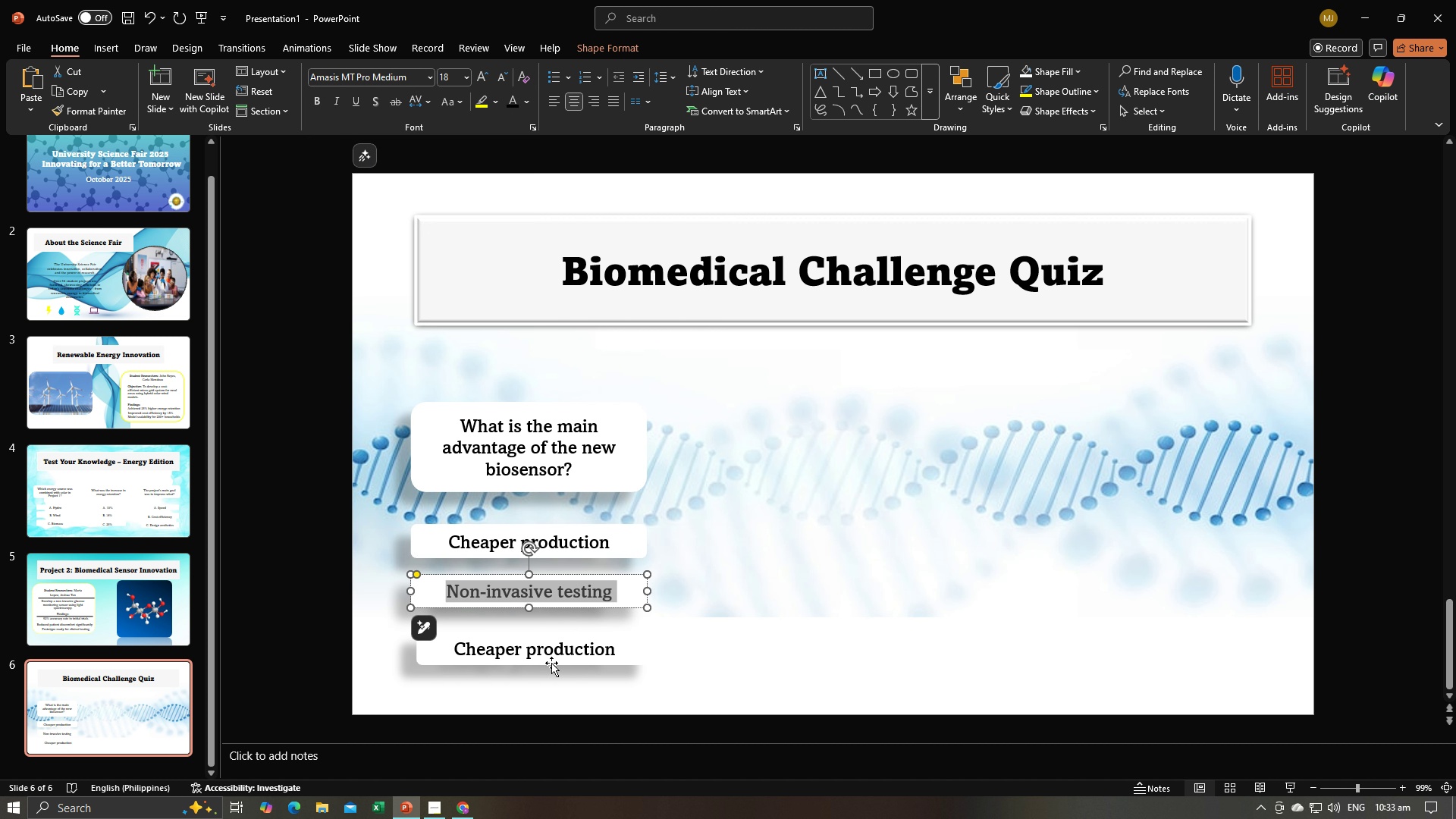 
key(Alt+Tab)